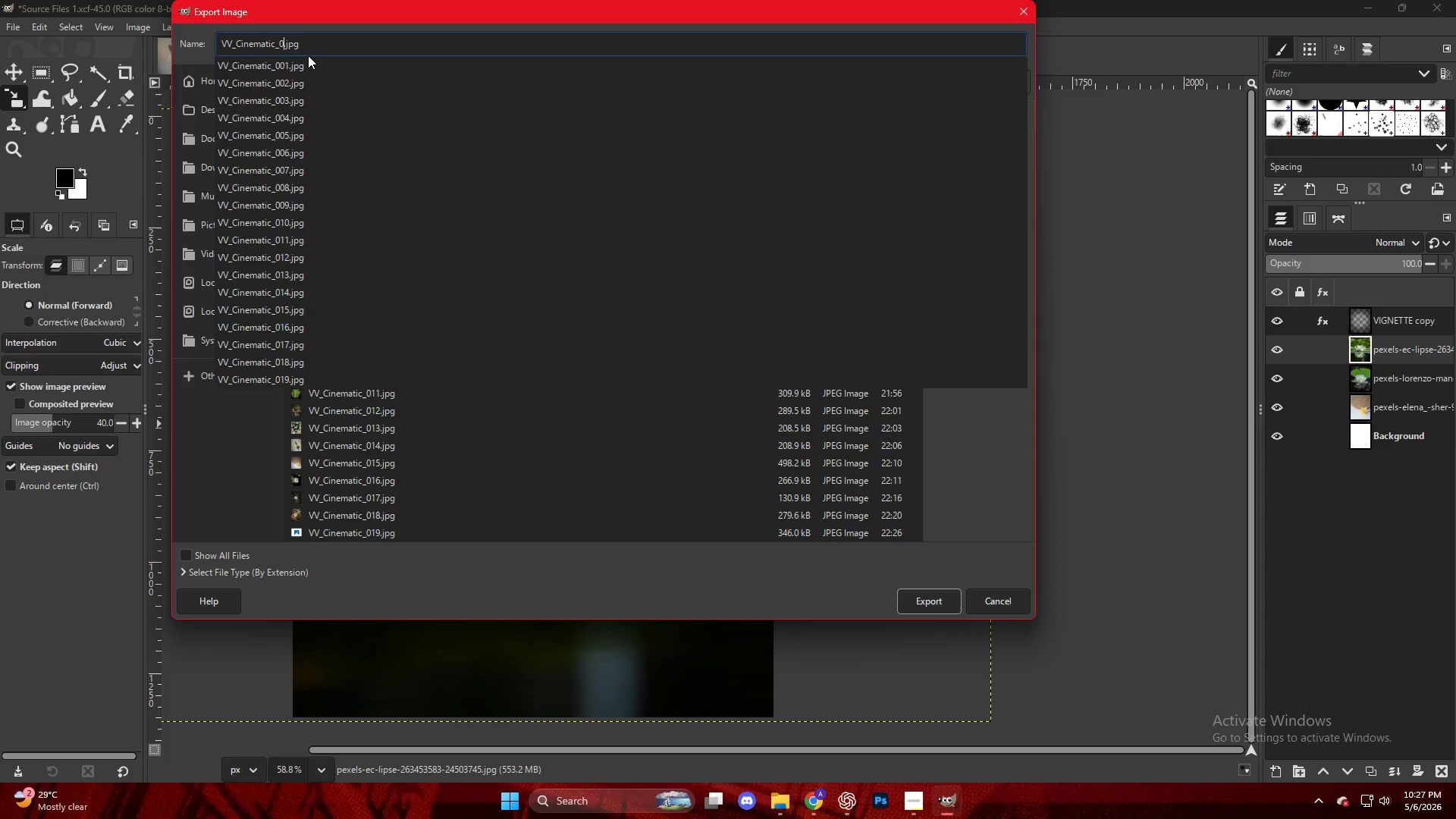 
key(Numpad2)
 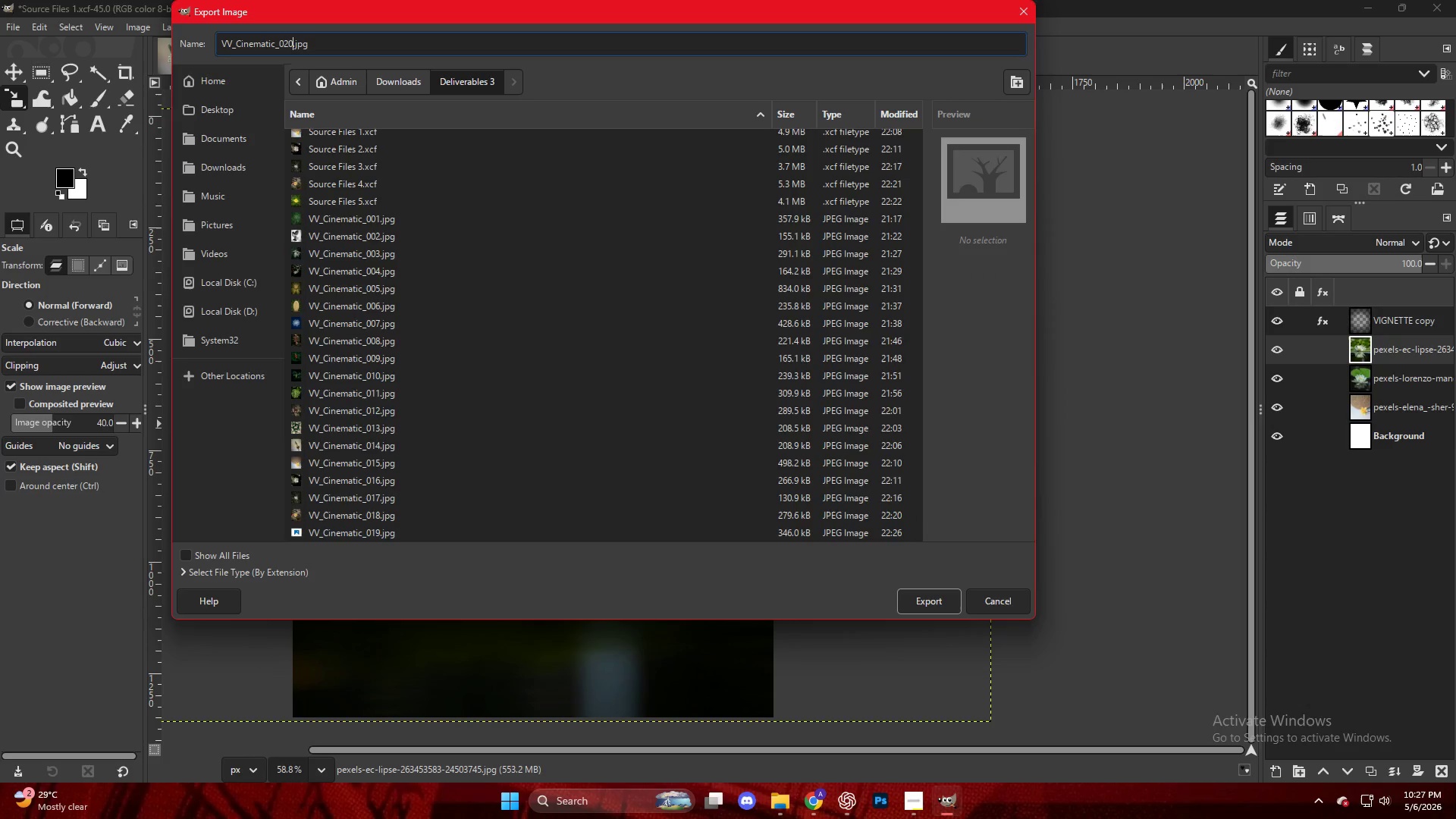 
key(Numpad0)
 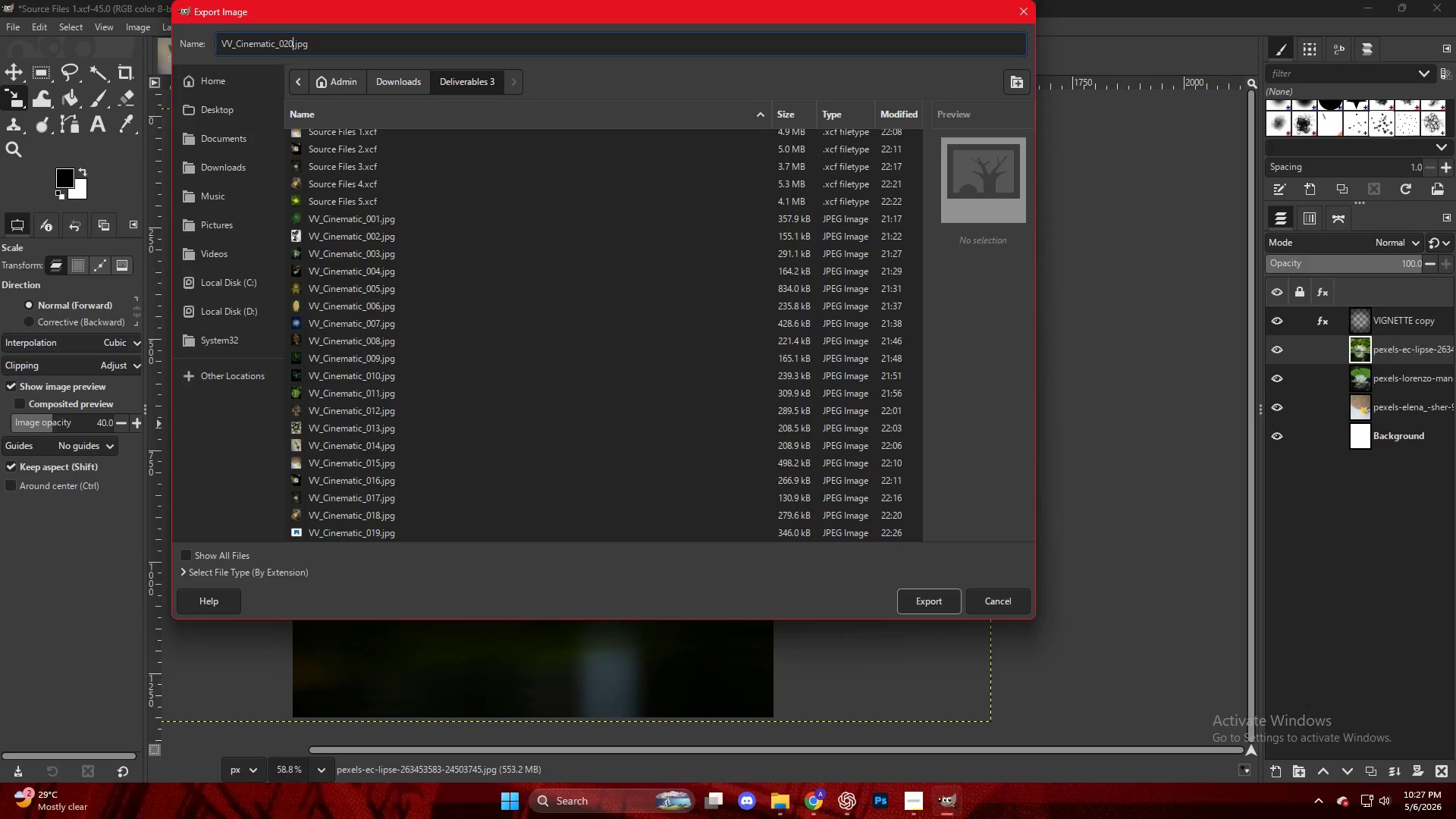 
key(NumpadEnter)